 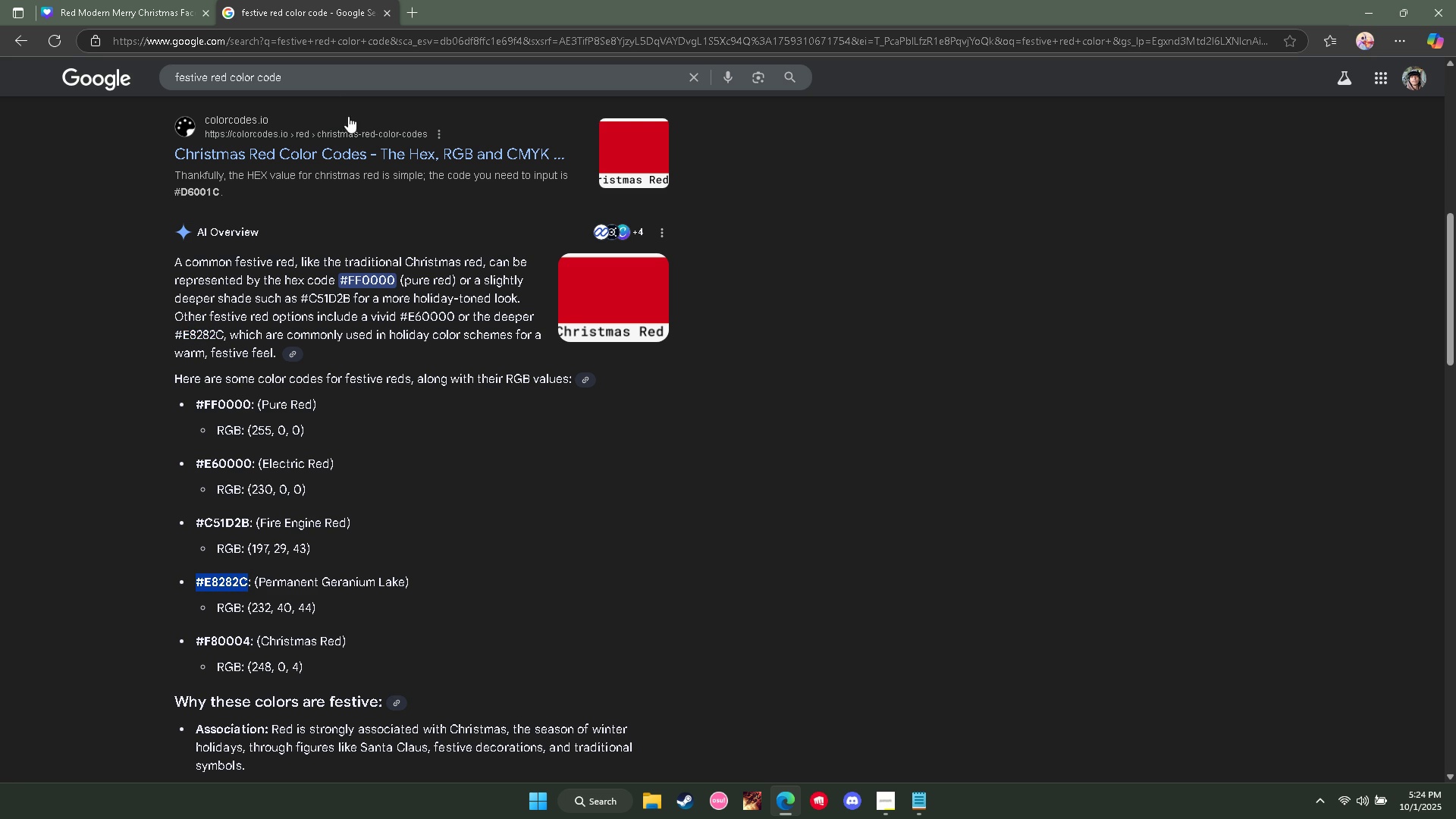 
double_click([331, 83])
 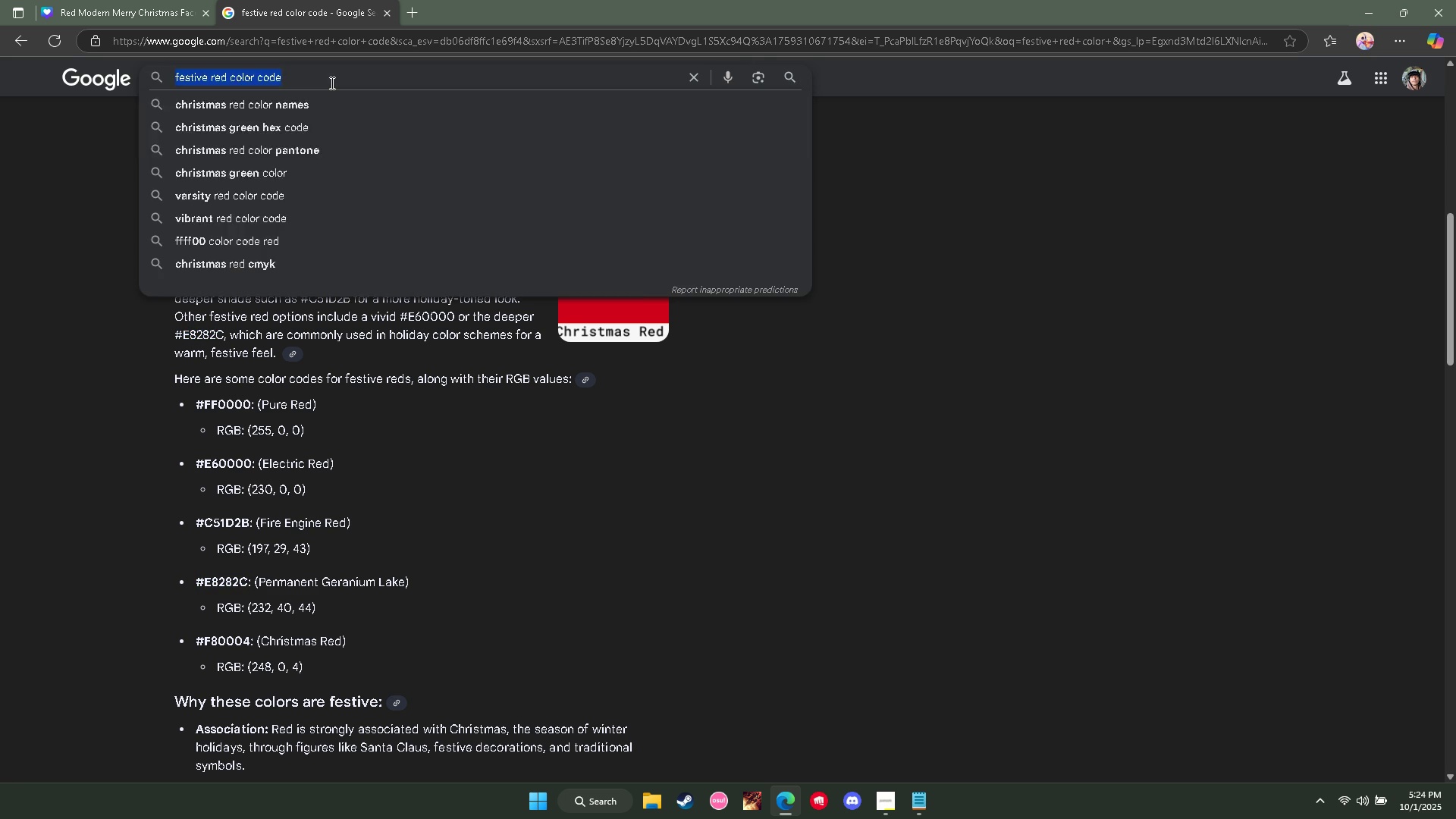 
triple_click([331, 83])
 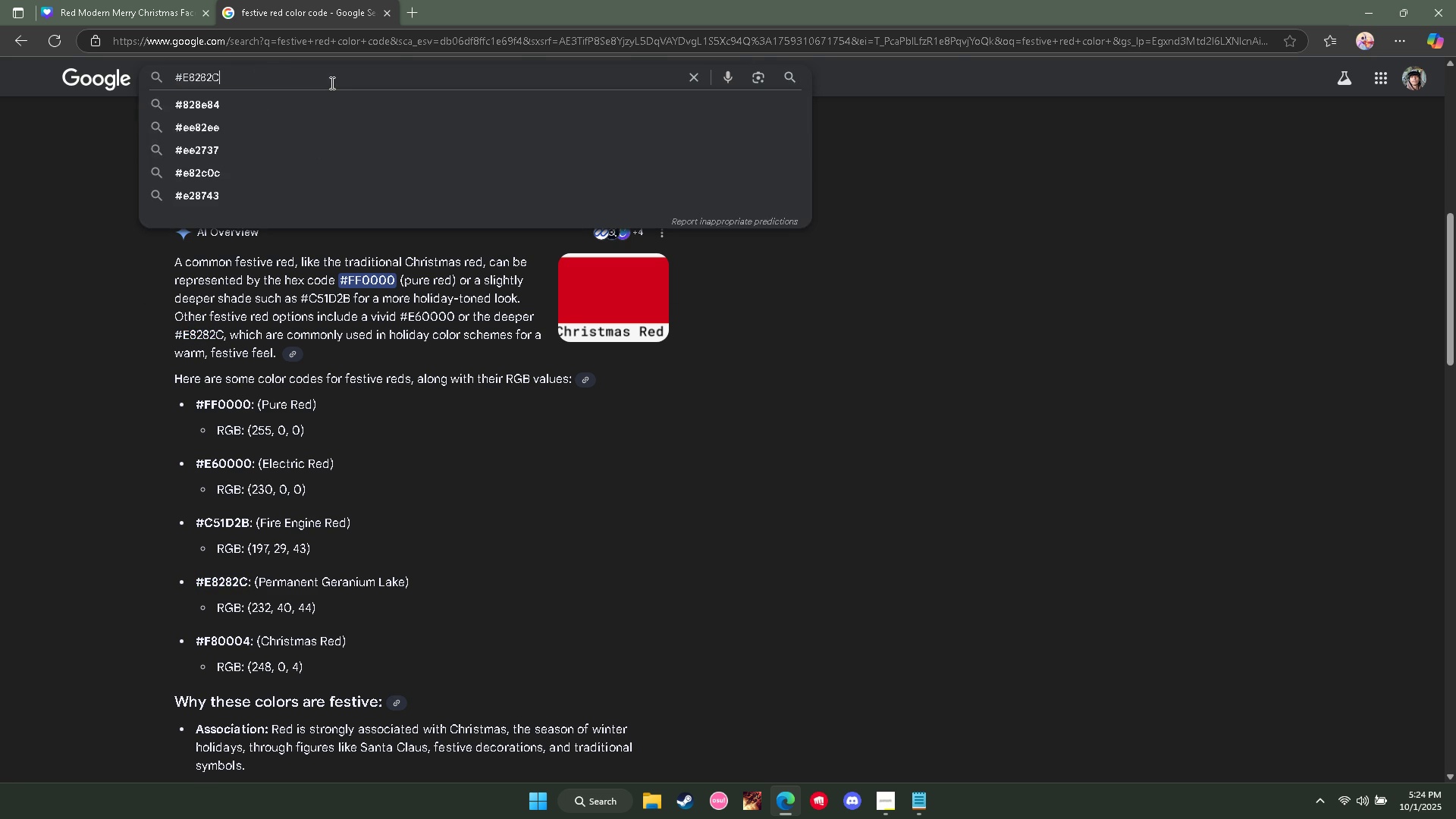 
key(Control+ControlLeft)
 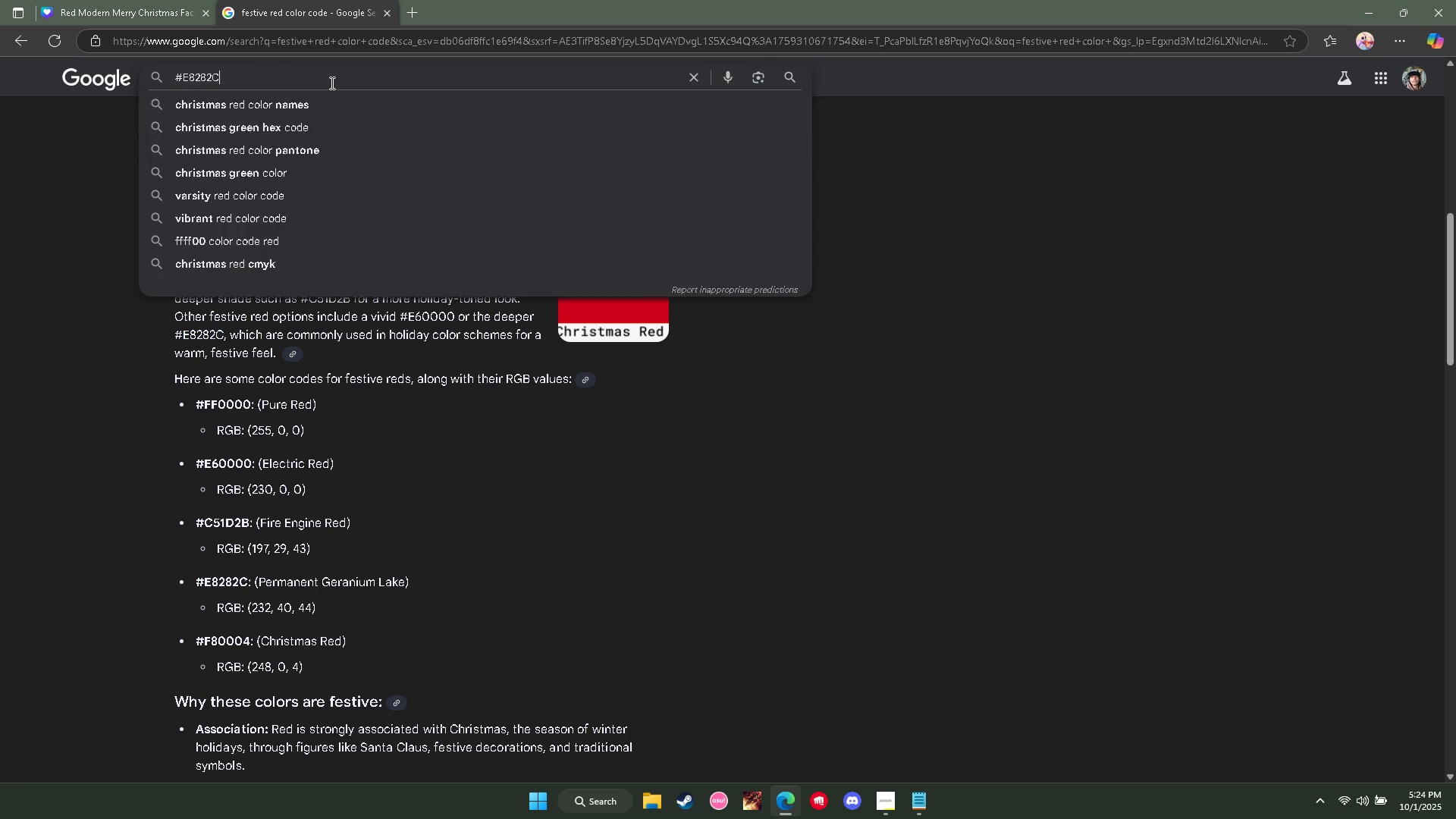 
key(Control+V)
 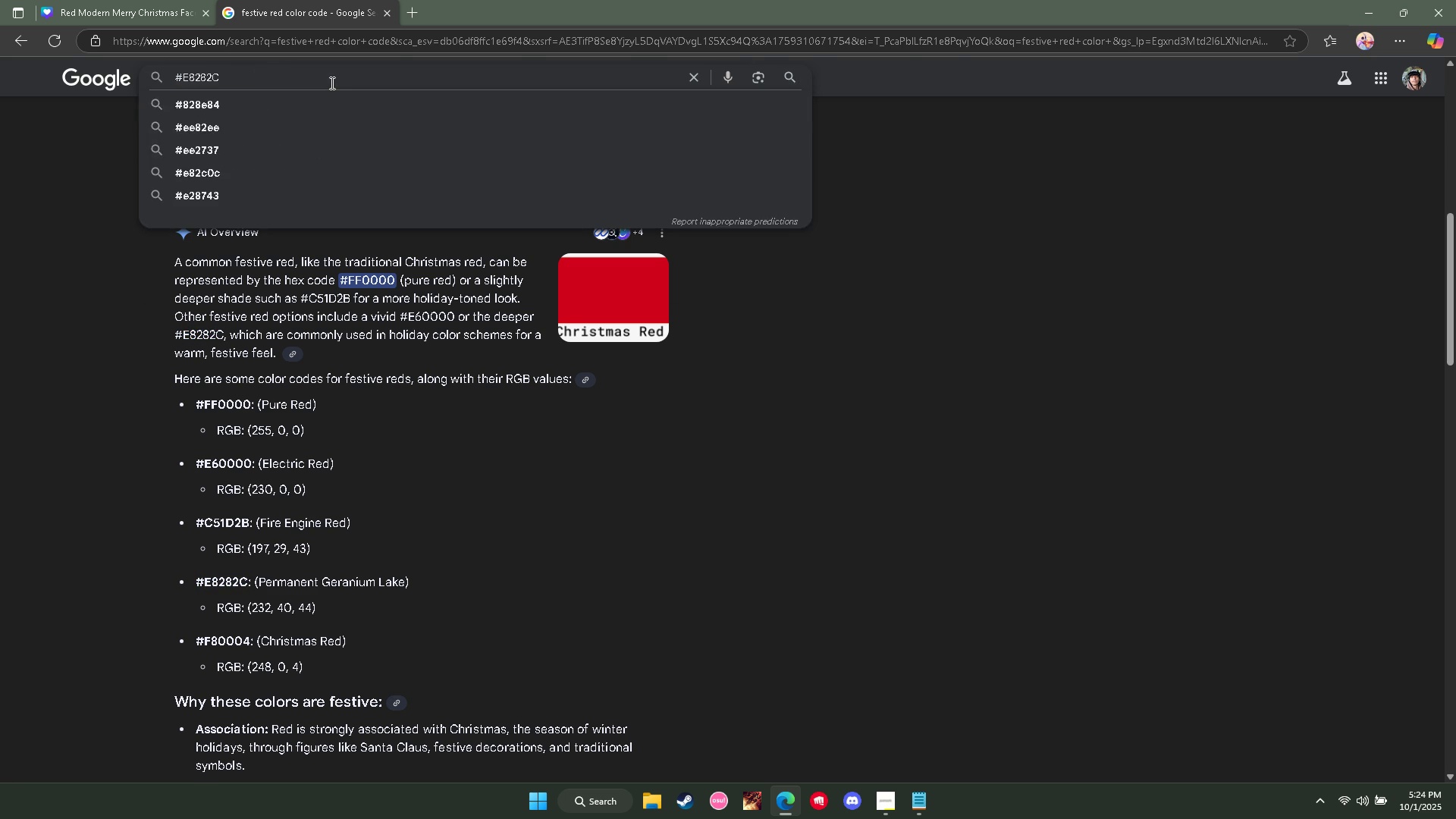 
key(Enter)
 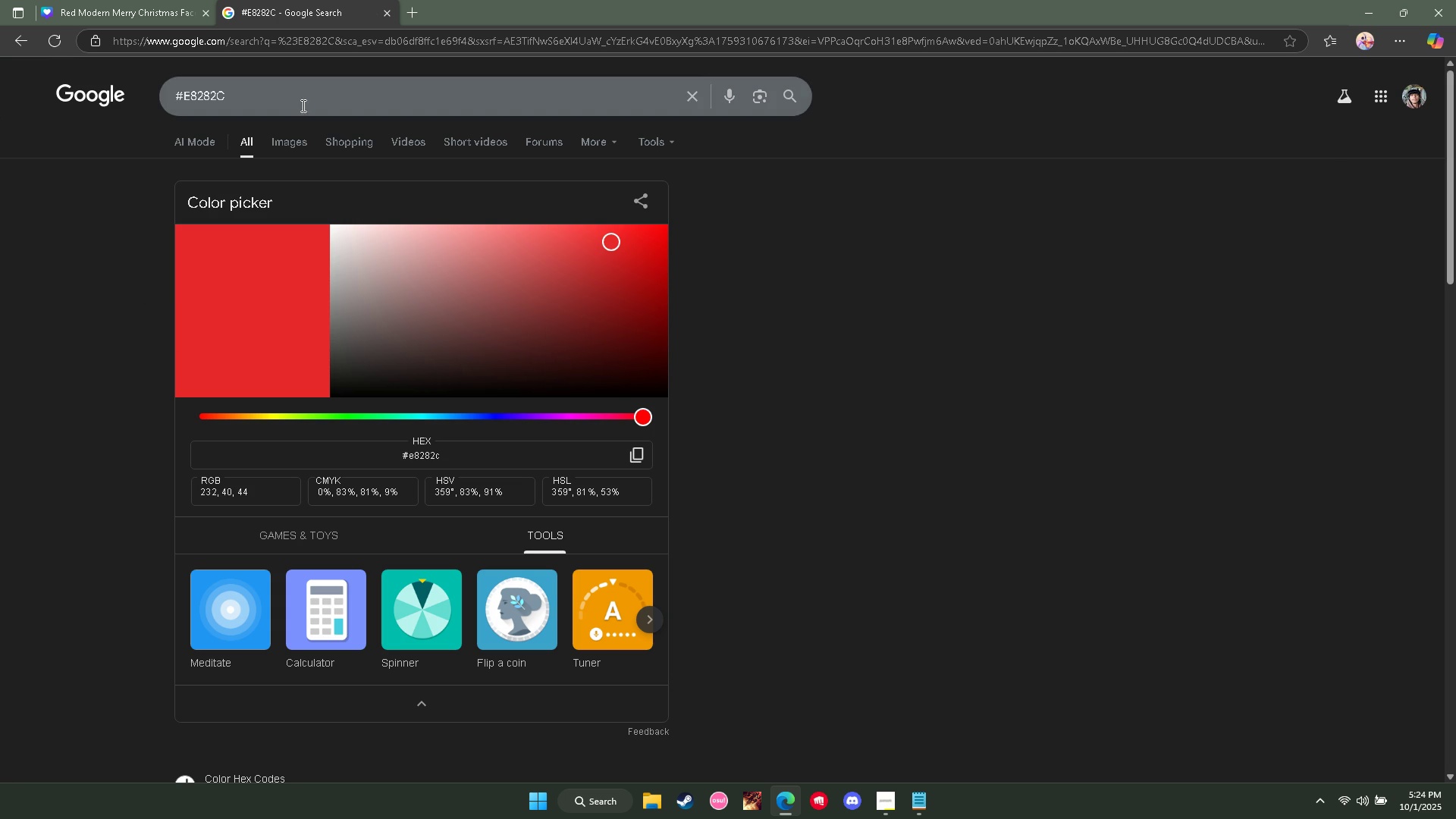 
left_click([914, 791])
 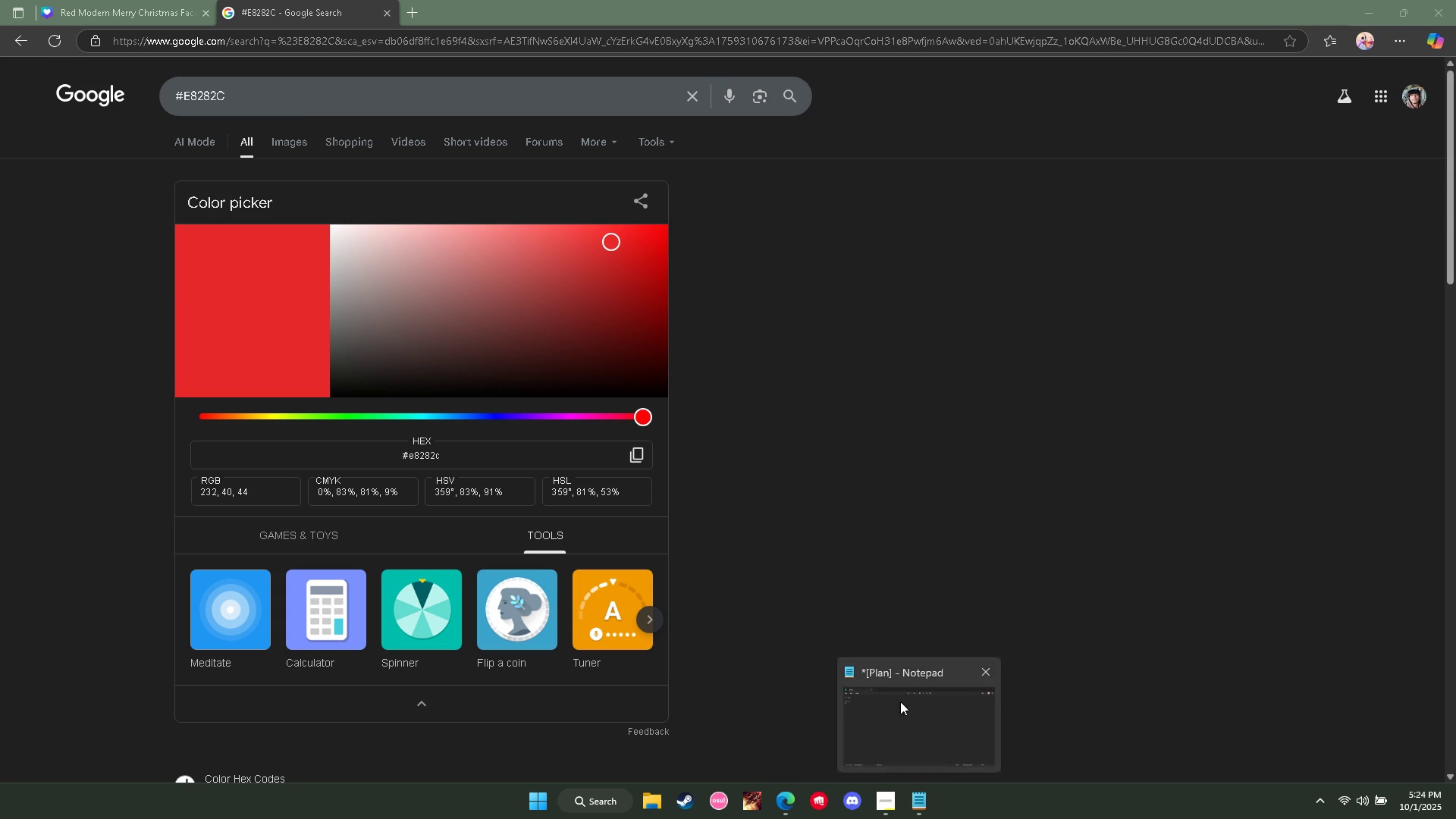 
left_click([903, 714])
 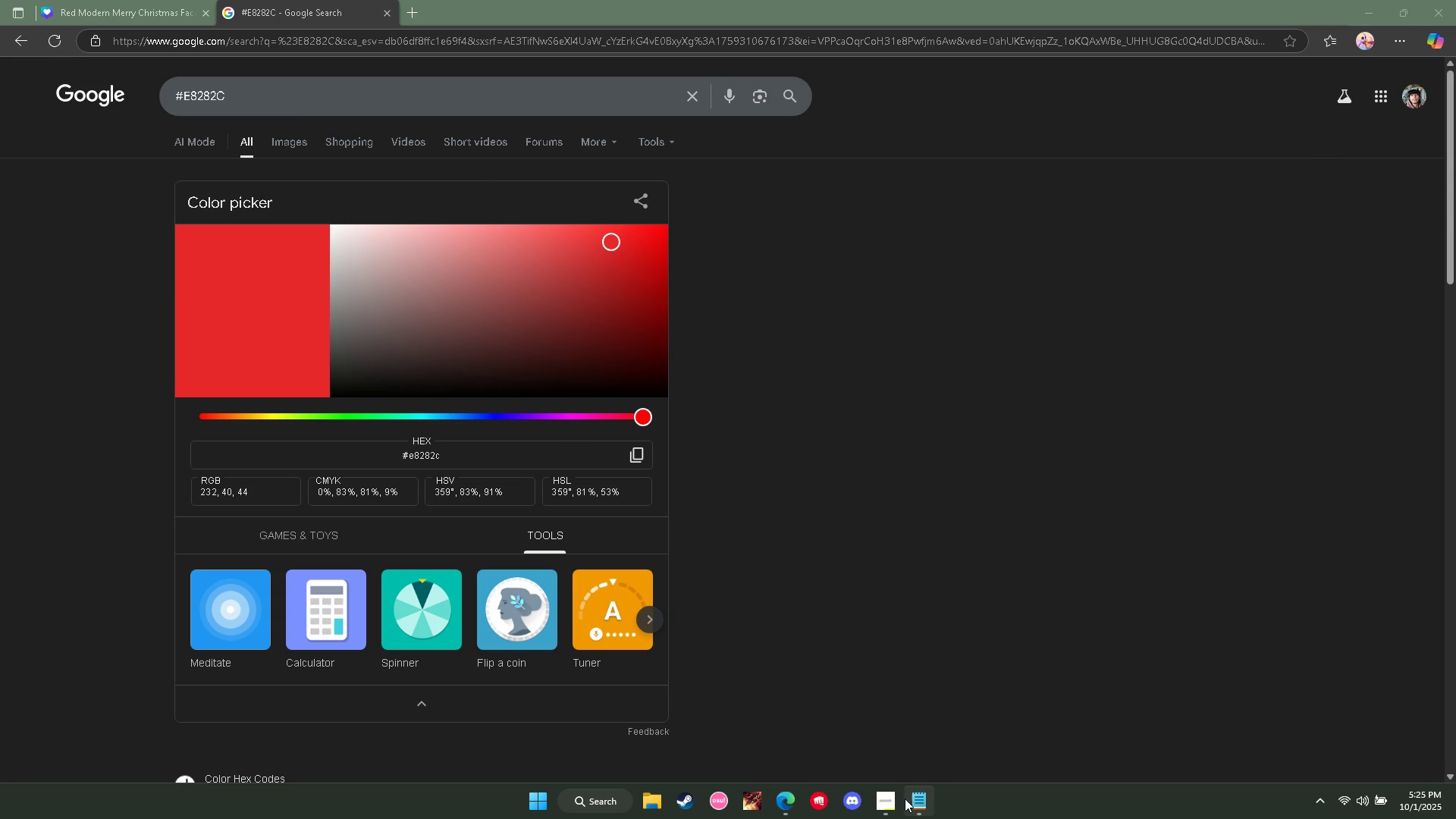 
left_click([918, 801])
 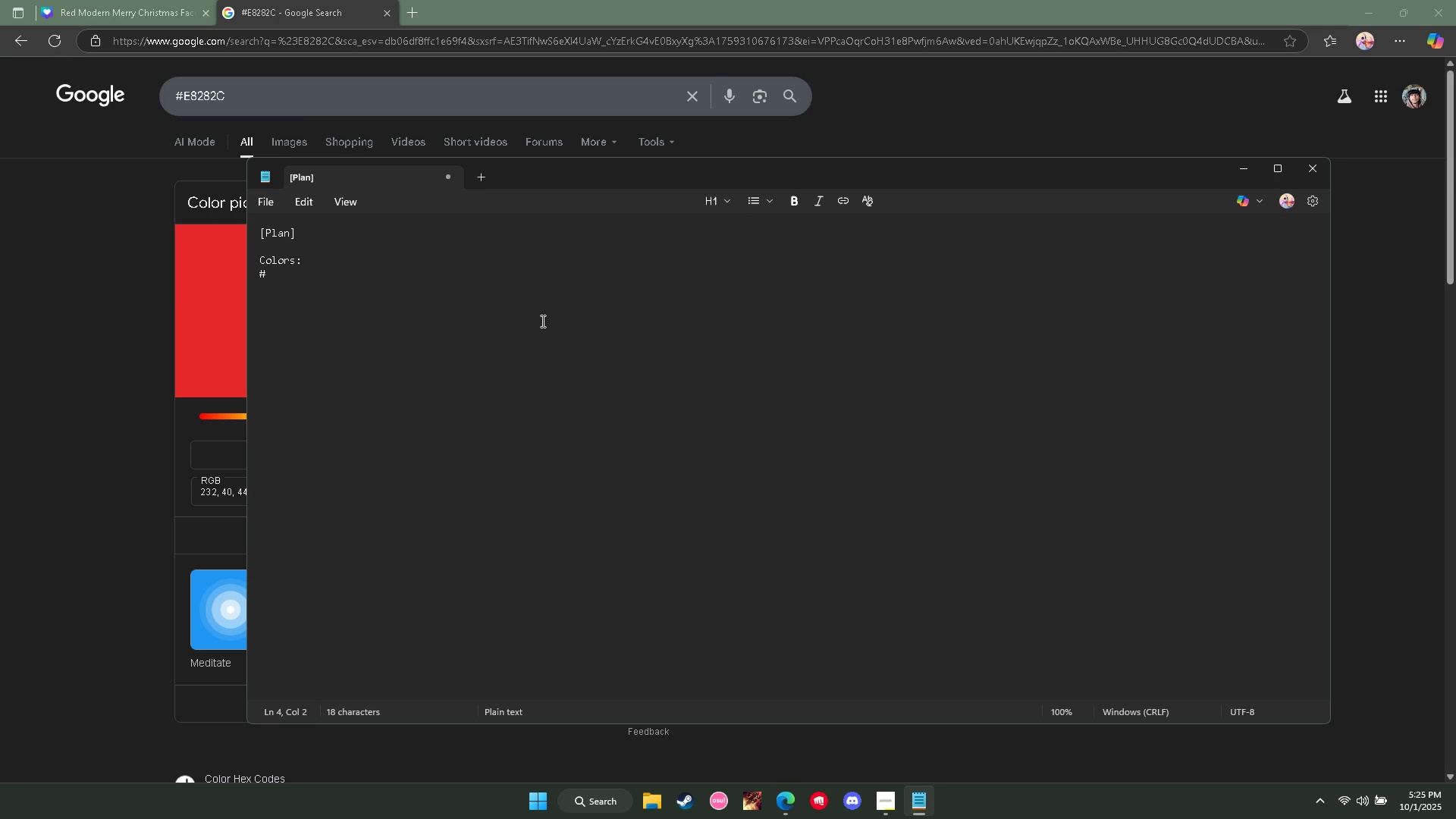 
key(Control+ControlLeft)
 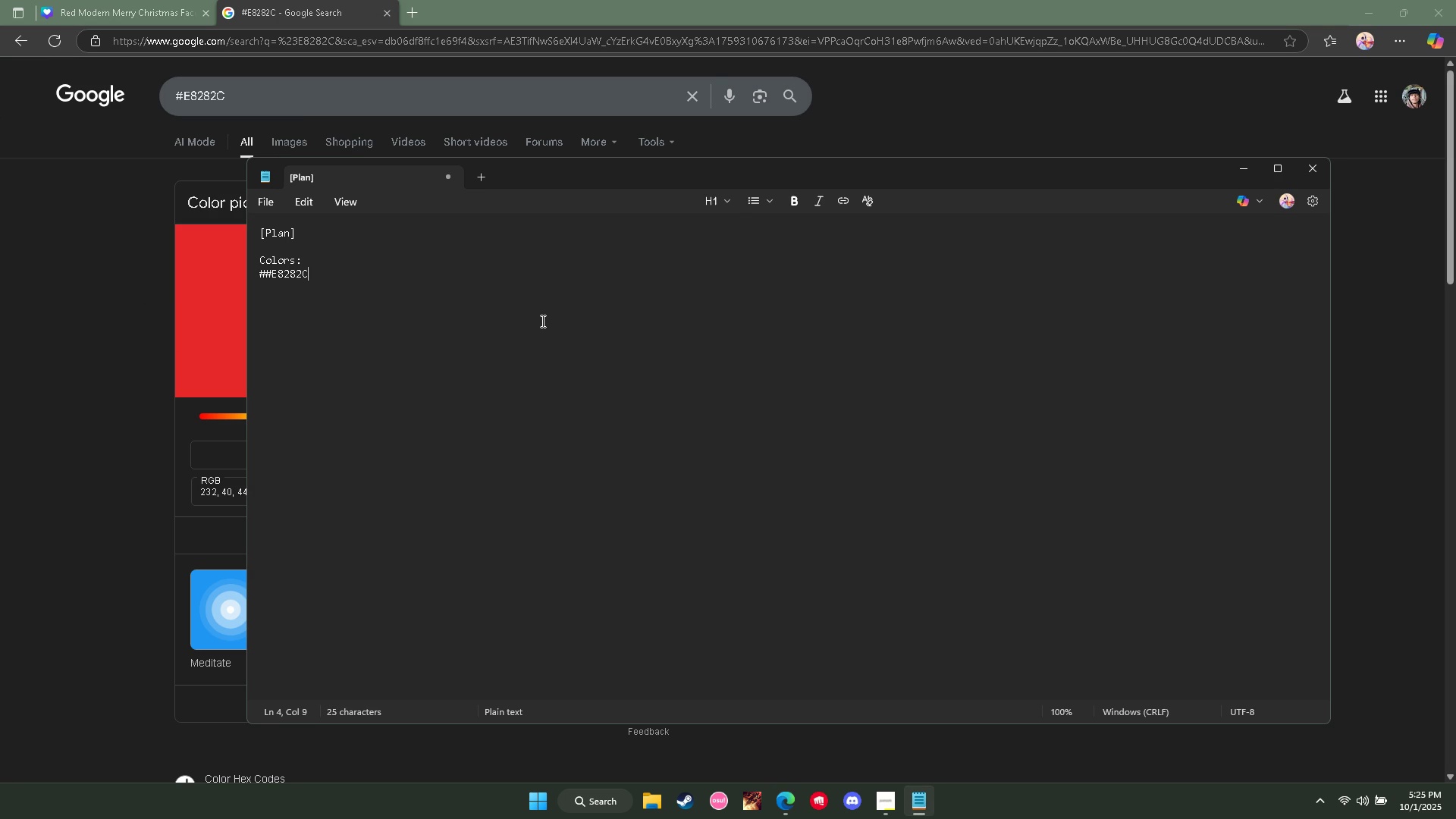 
key(Control+V)